 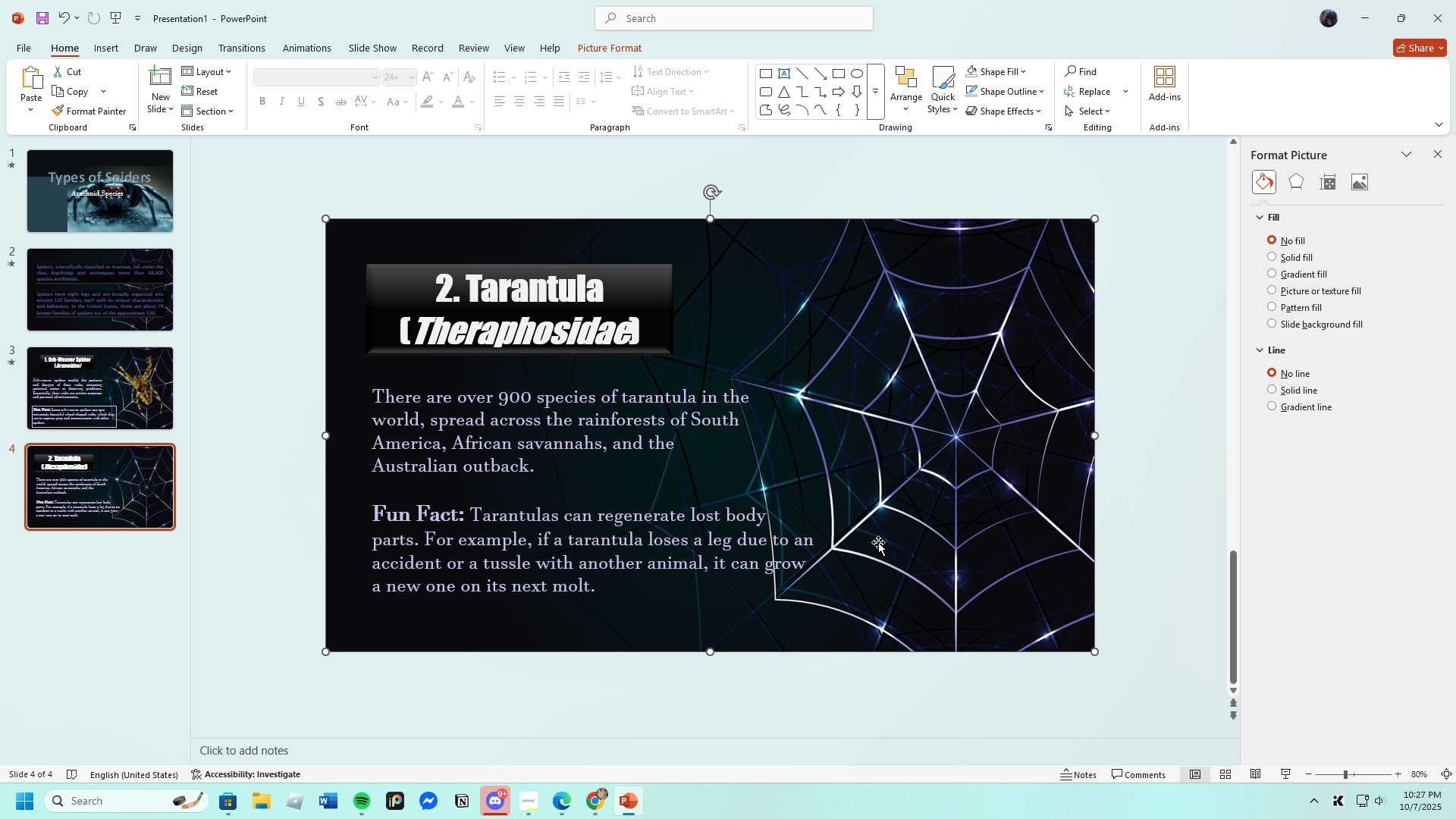 
left_click([149, 48])
 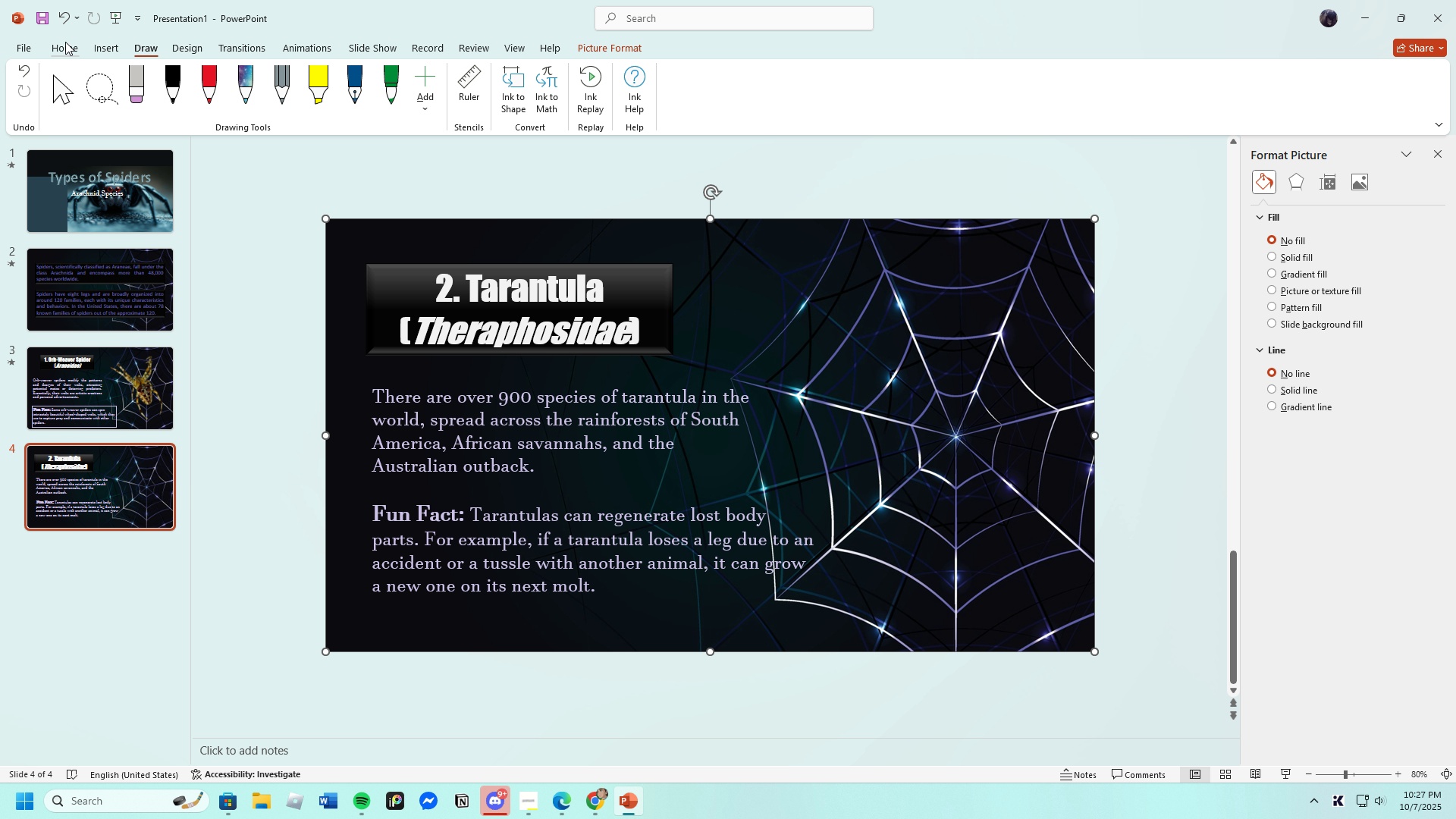 
left_click([65, 42])
 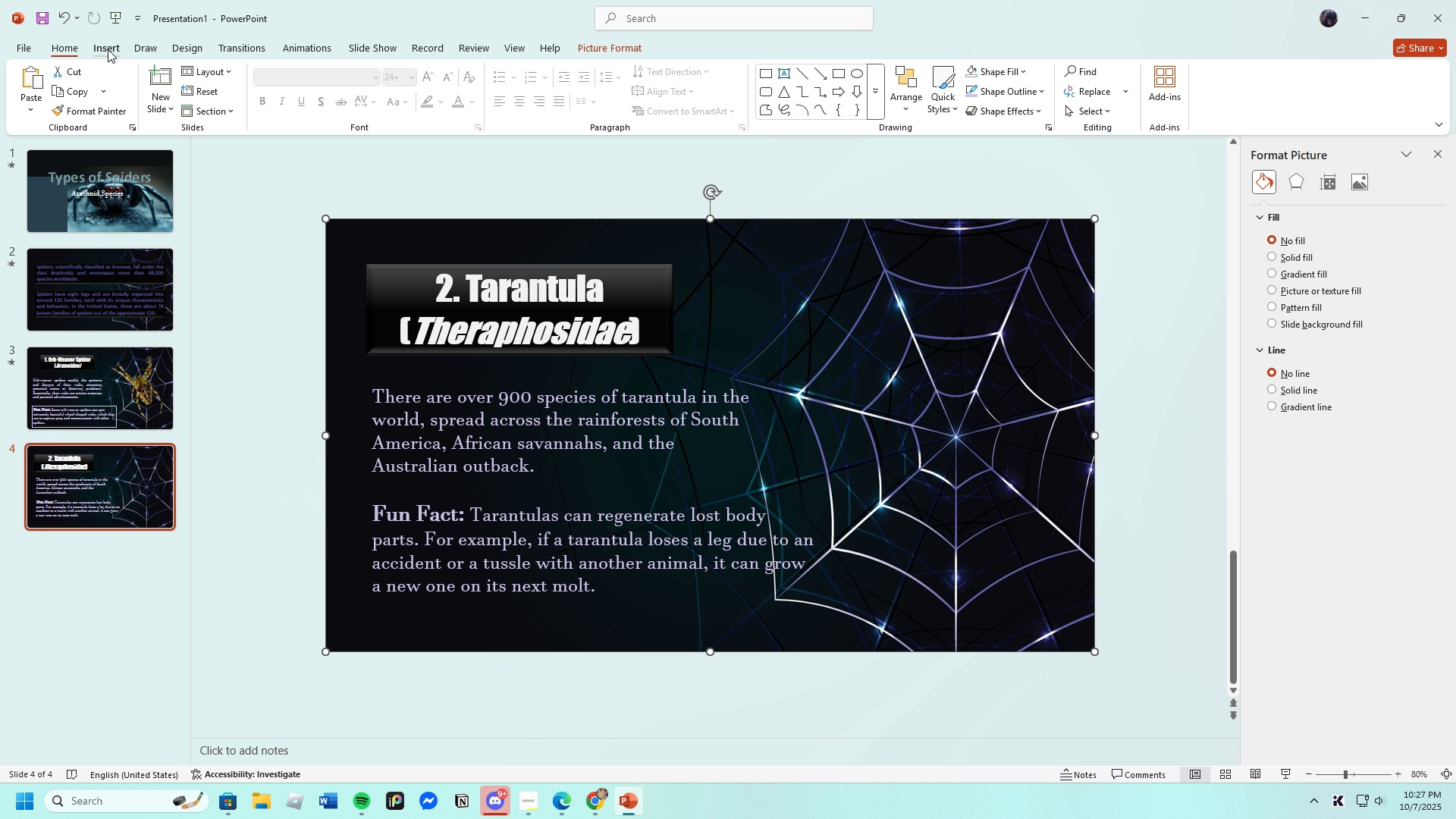 
left_click([108, 49])
 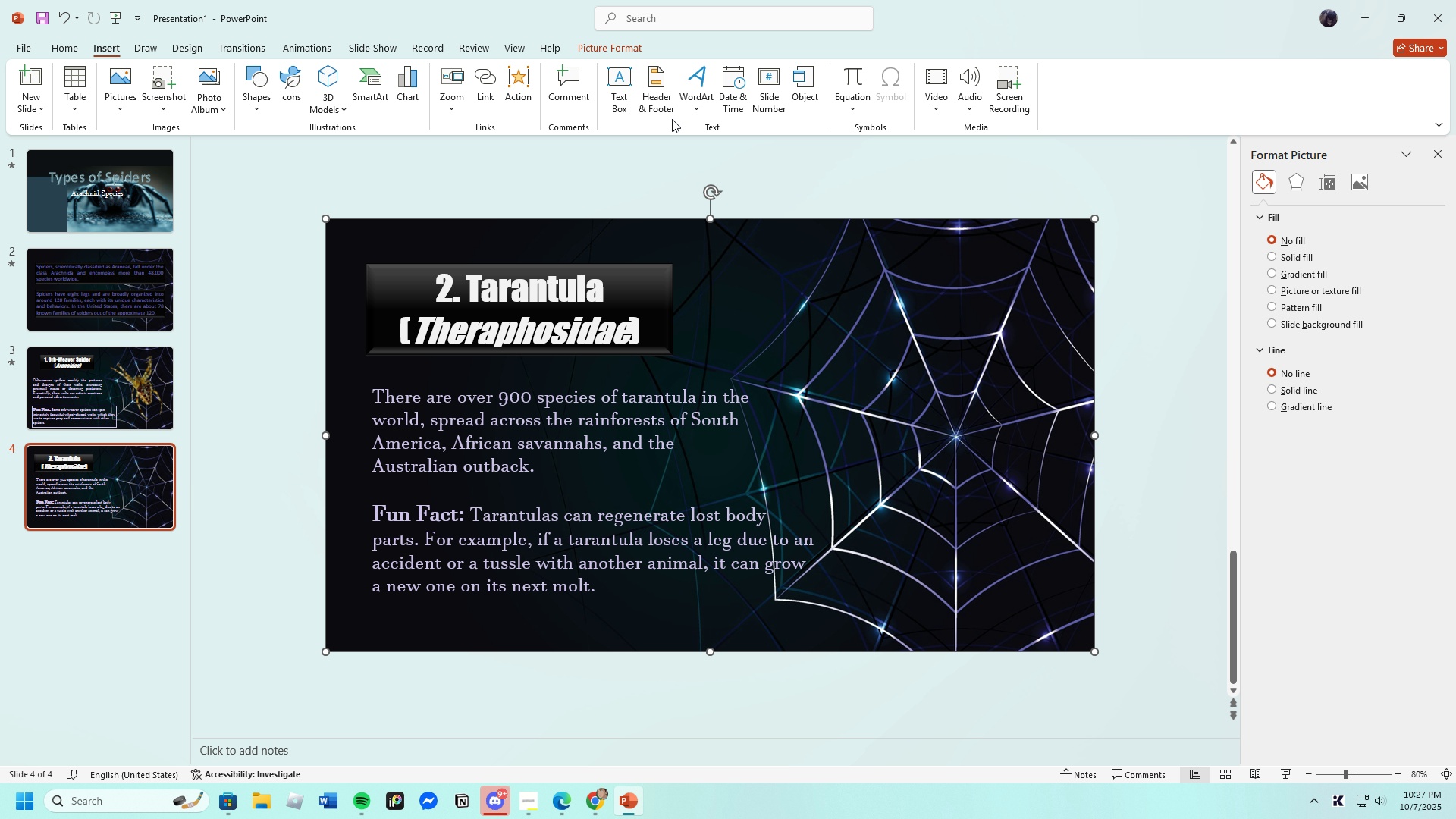 
mouse_move([647, 92])
 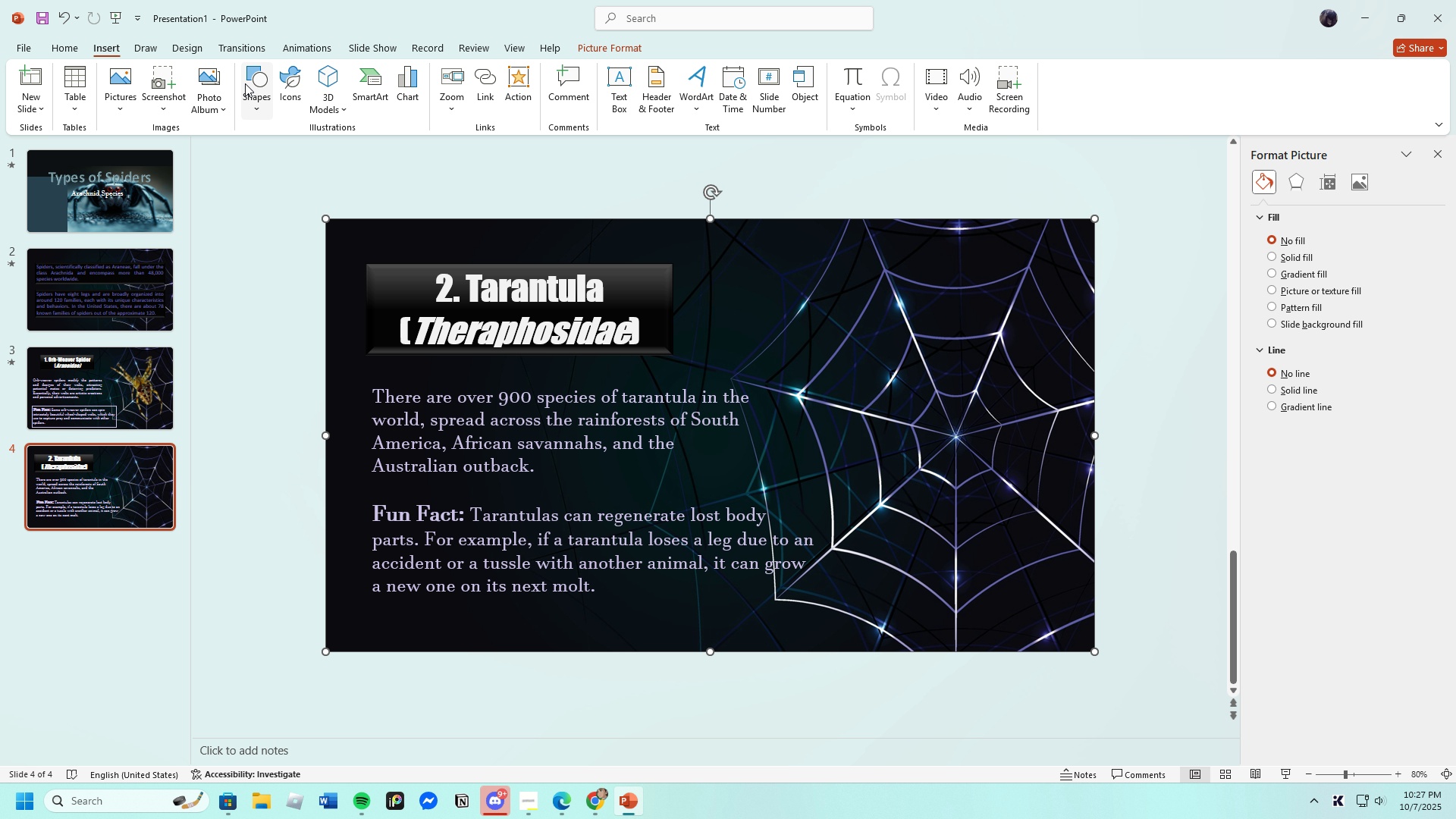 
left_click([253, 81])